 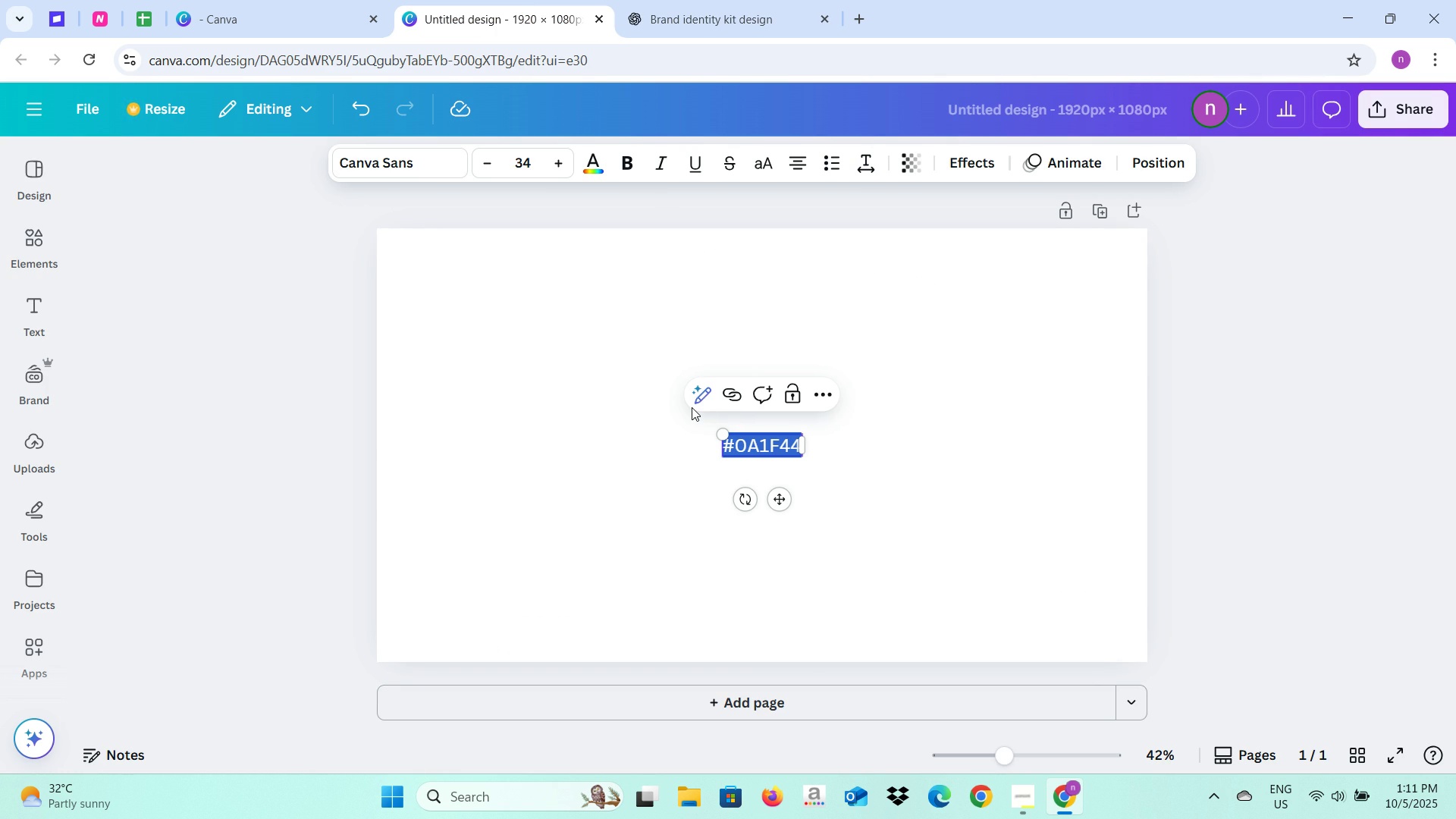 
key(Backspace)
 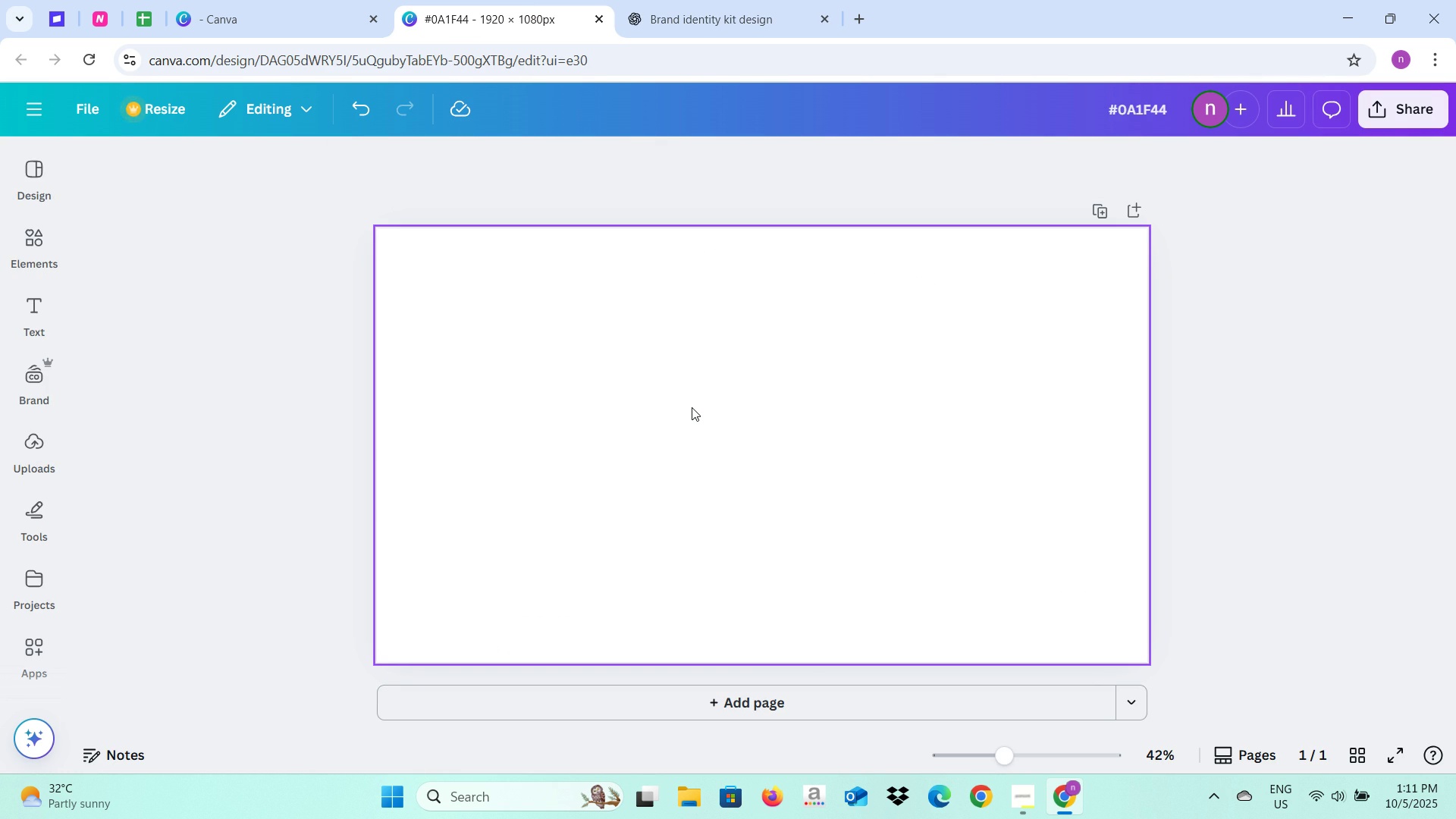 
left_click([692, 407])
 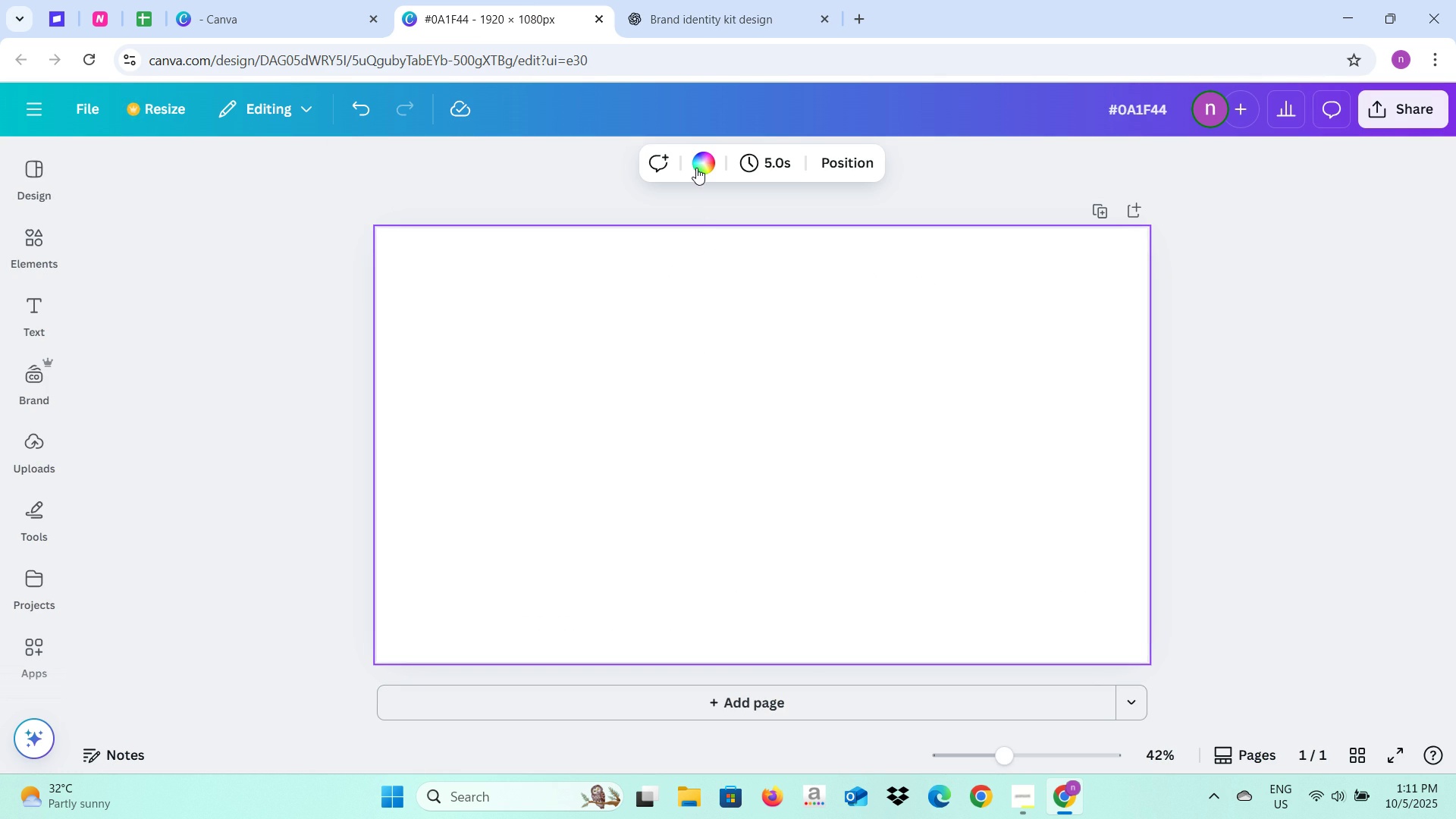 
left_click([696, 164])
 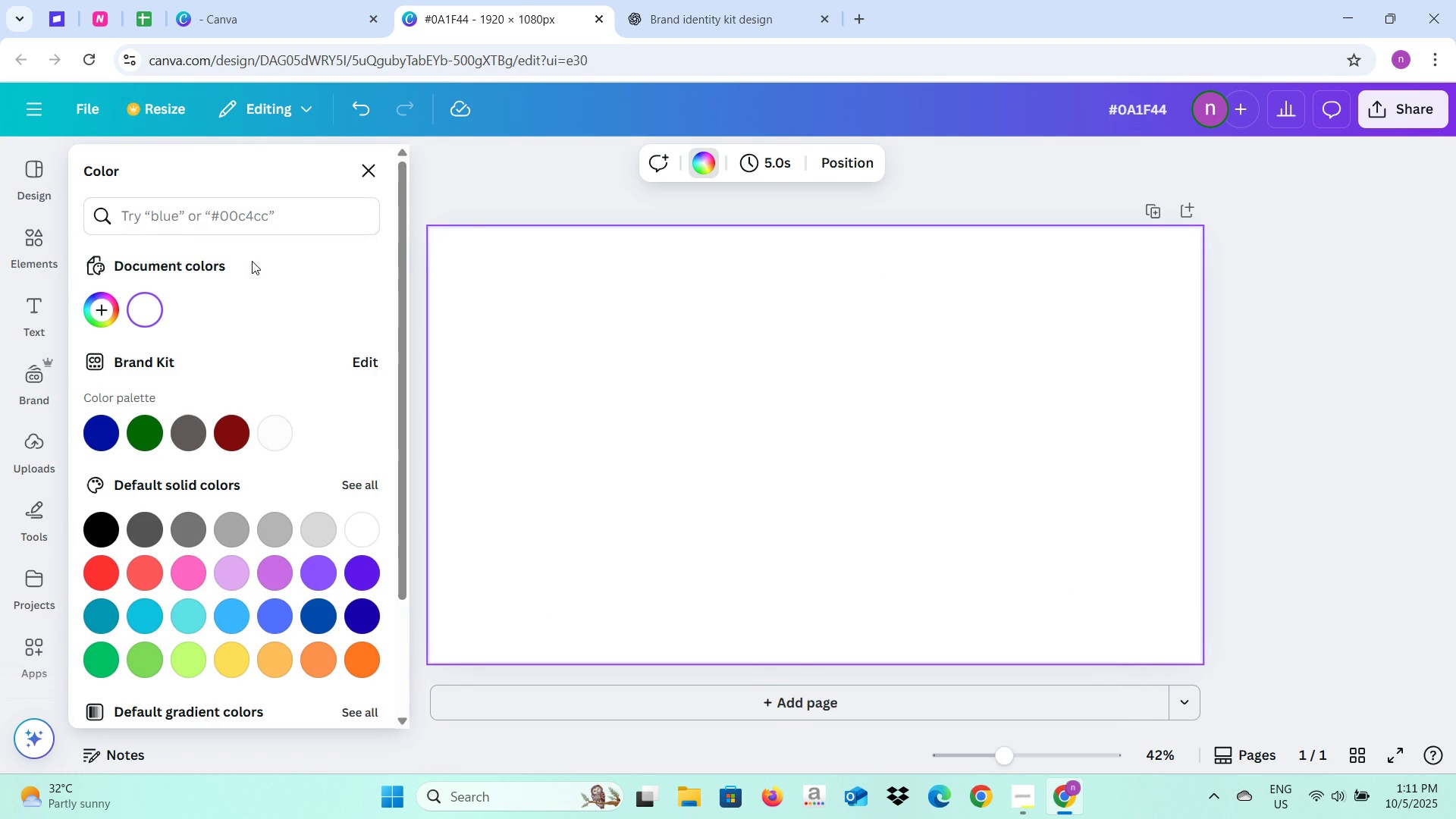 
left_click([177, 221])